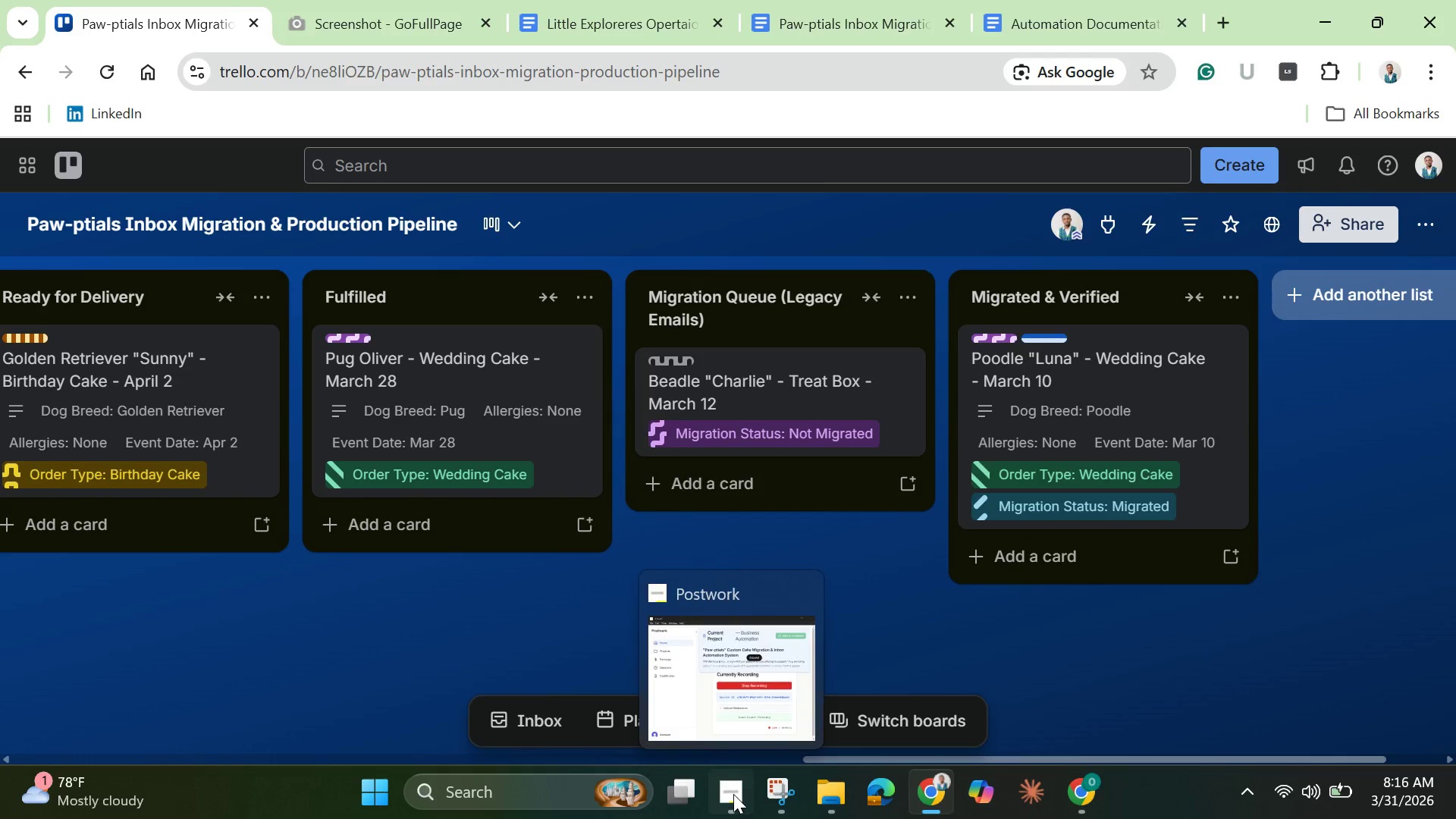 
left_click([733, 794])